 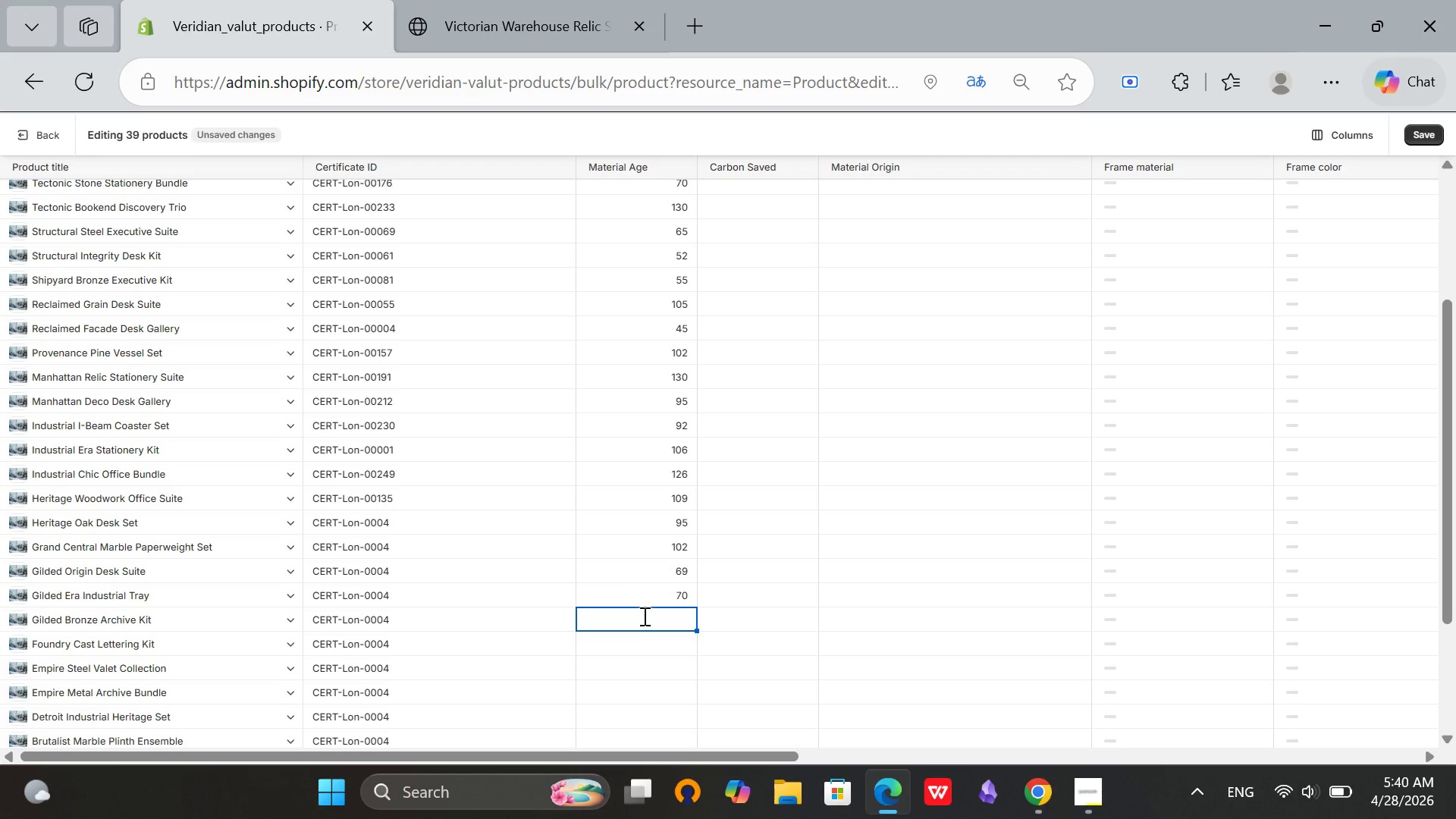 
type(122)
 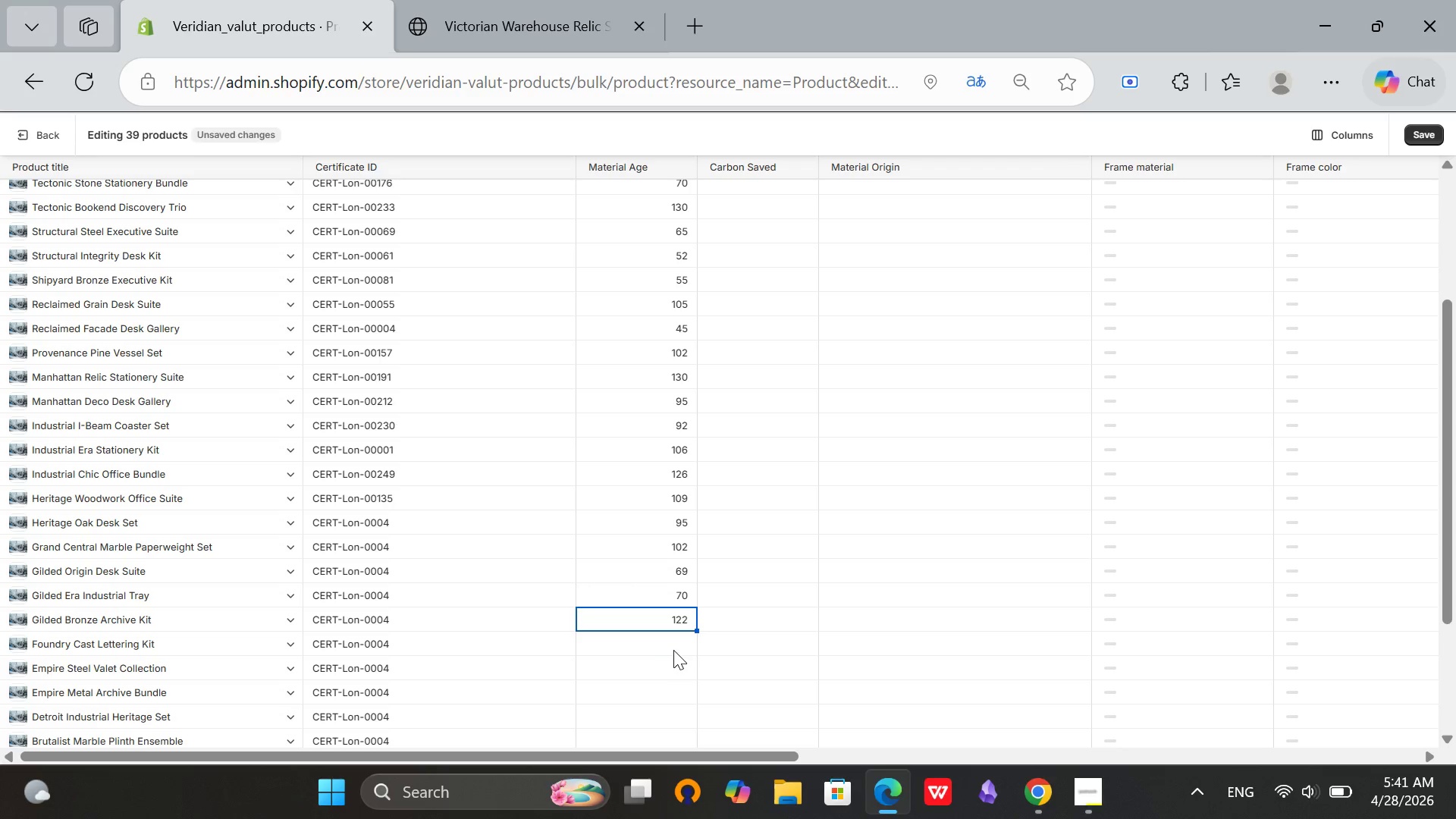 
double_click([673, 650])
 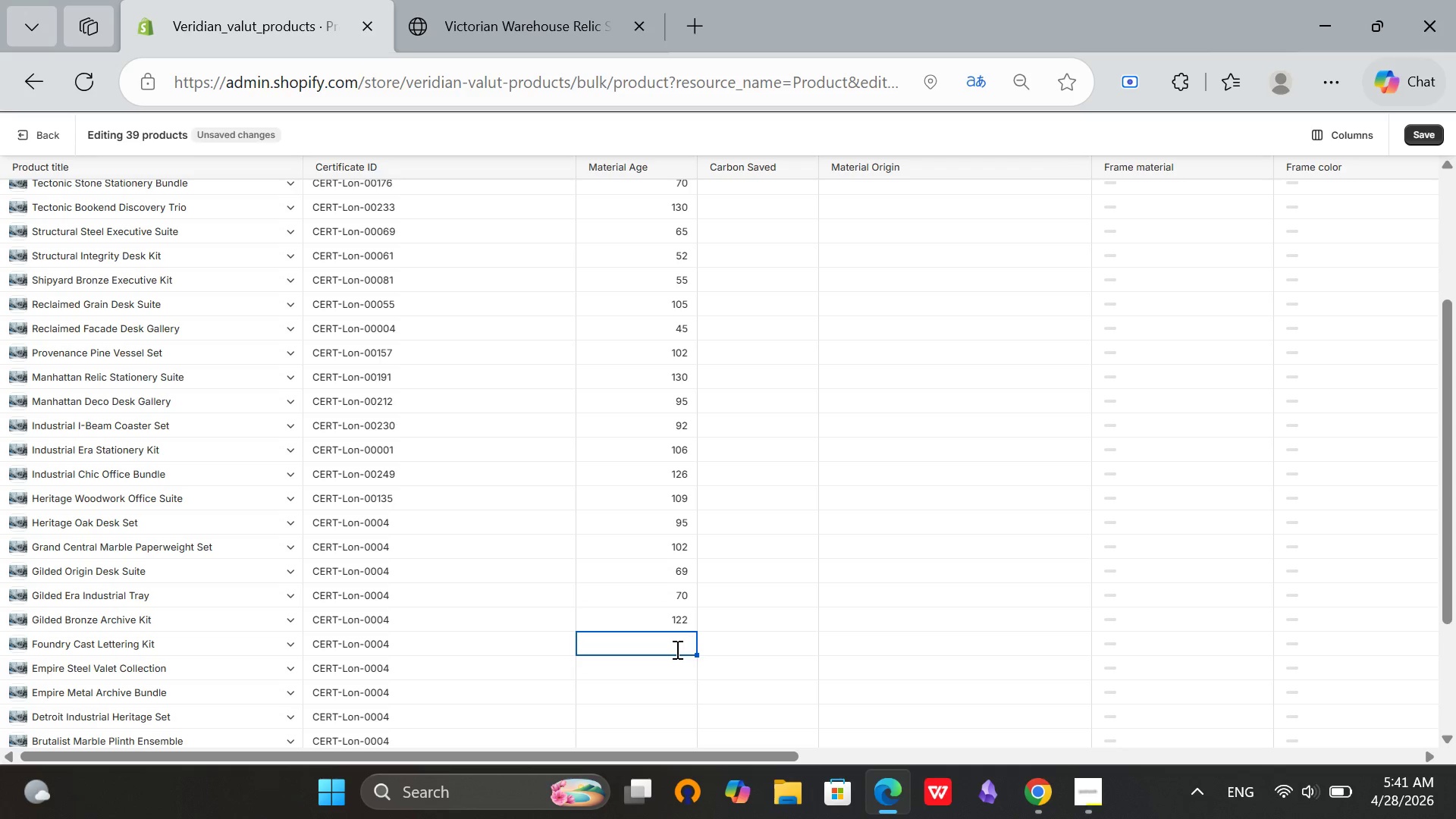 
type(66)
 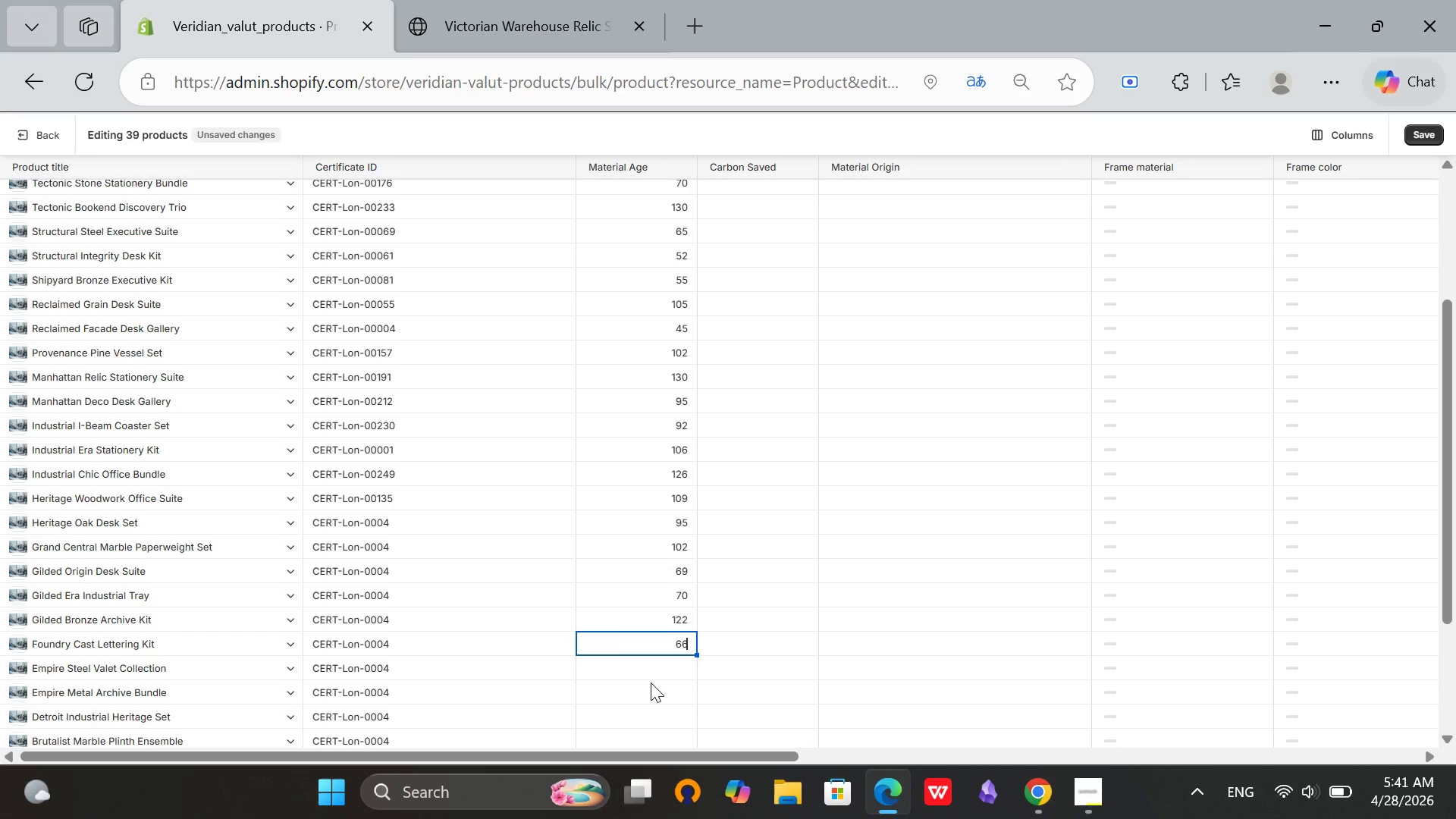 
double_click([654, 681])
 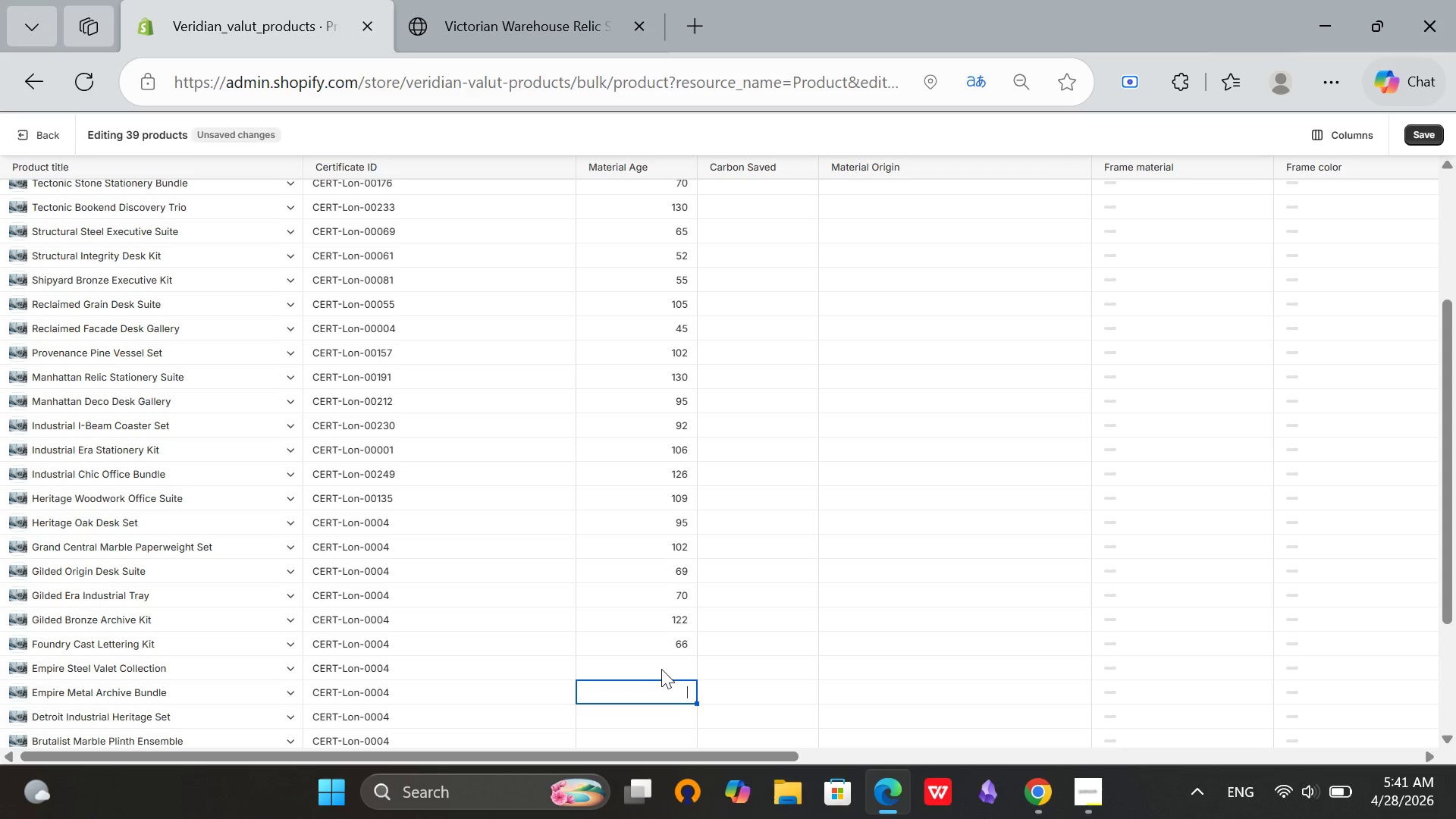 
left_click([651, 670])
 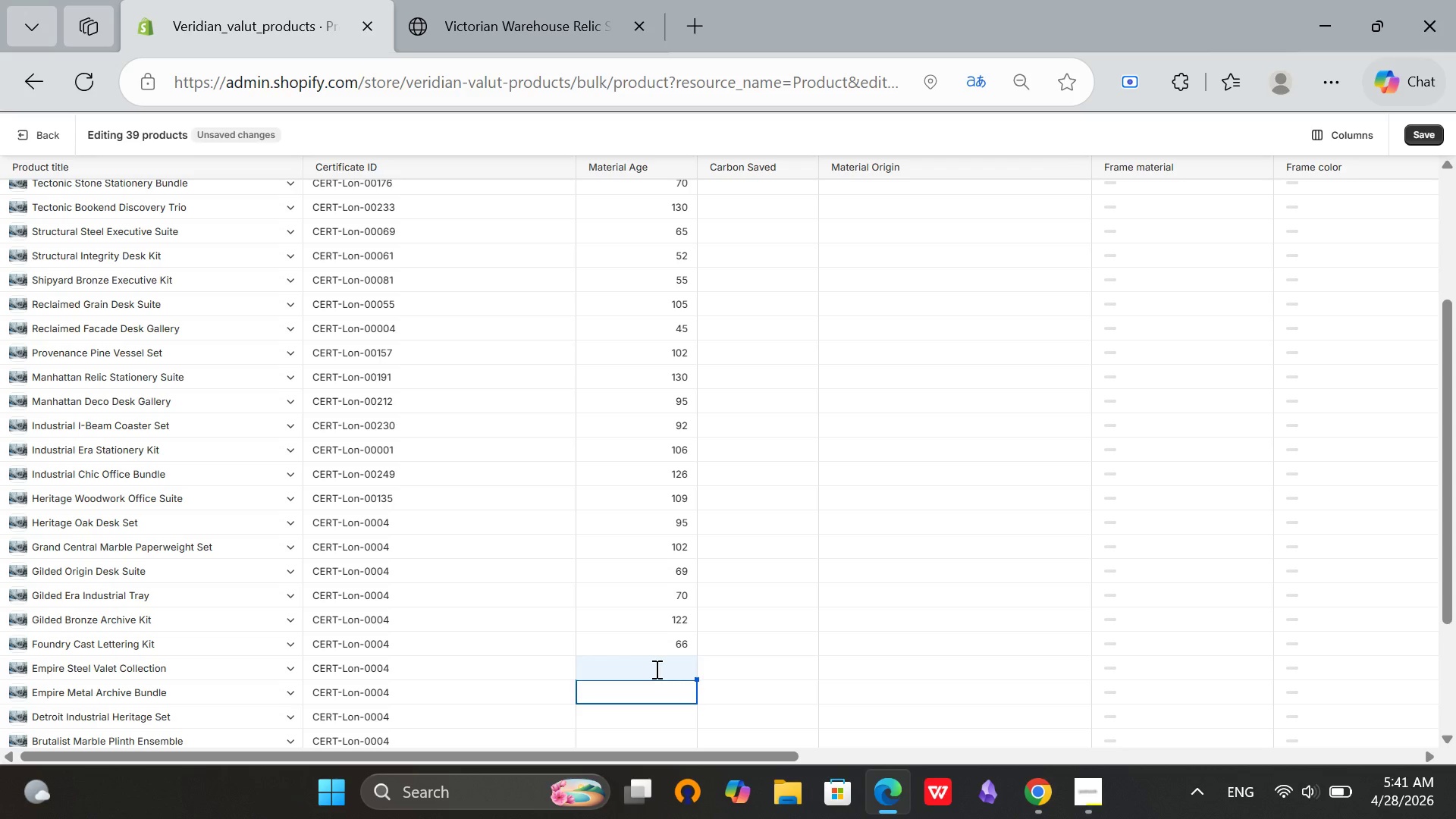 
left_click([661, 667])
 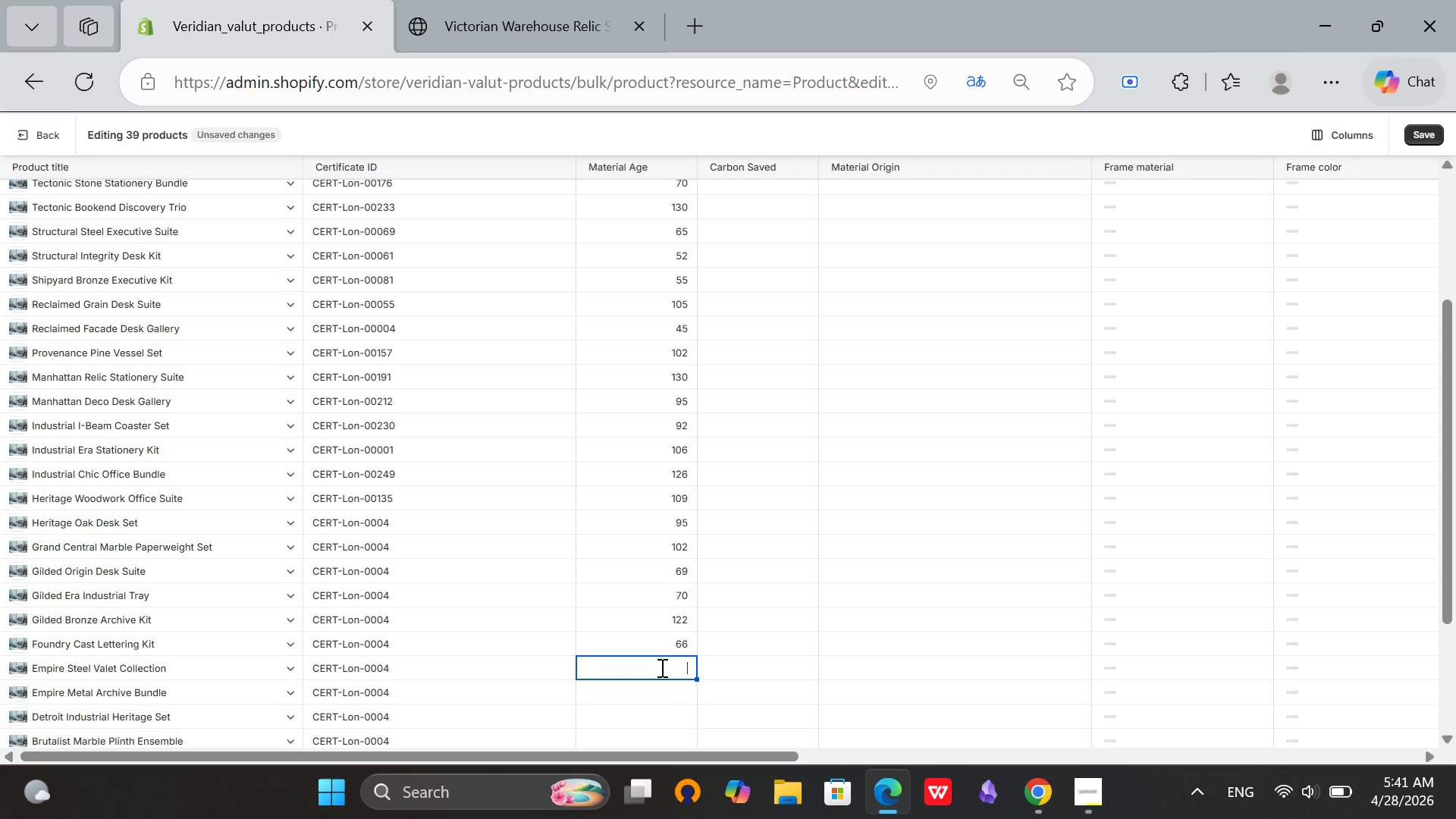 
type(140)
 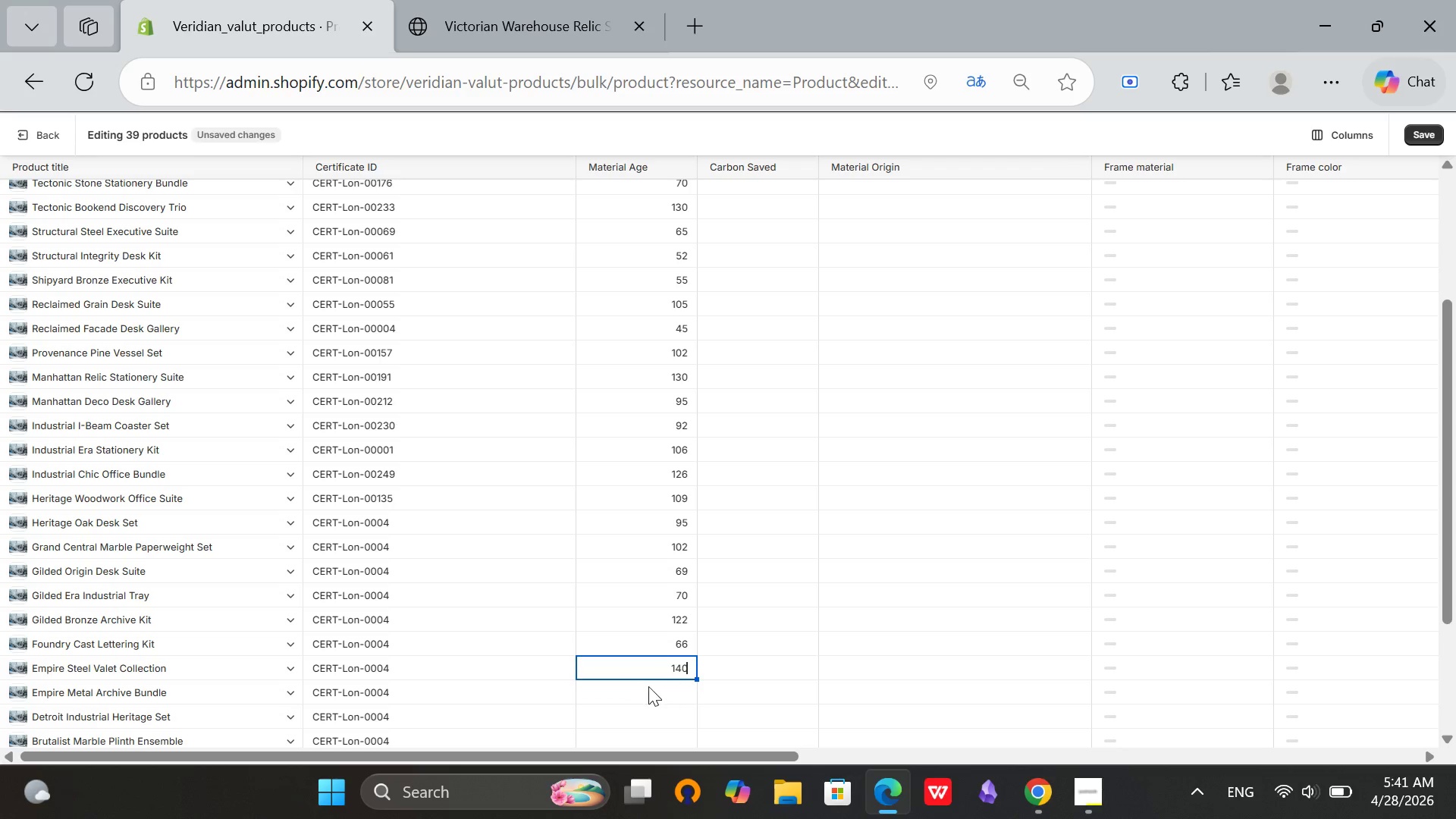 
double_click([645, 687])